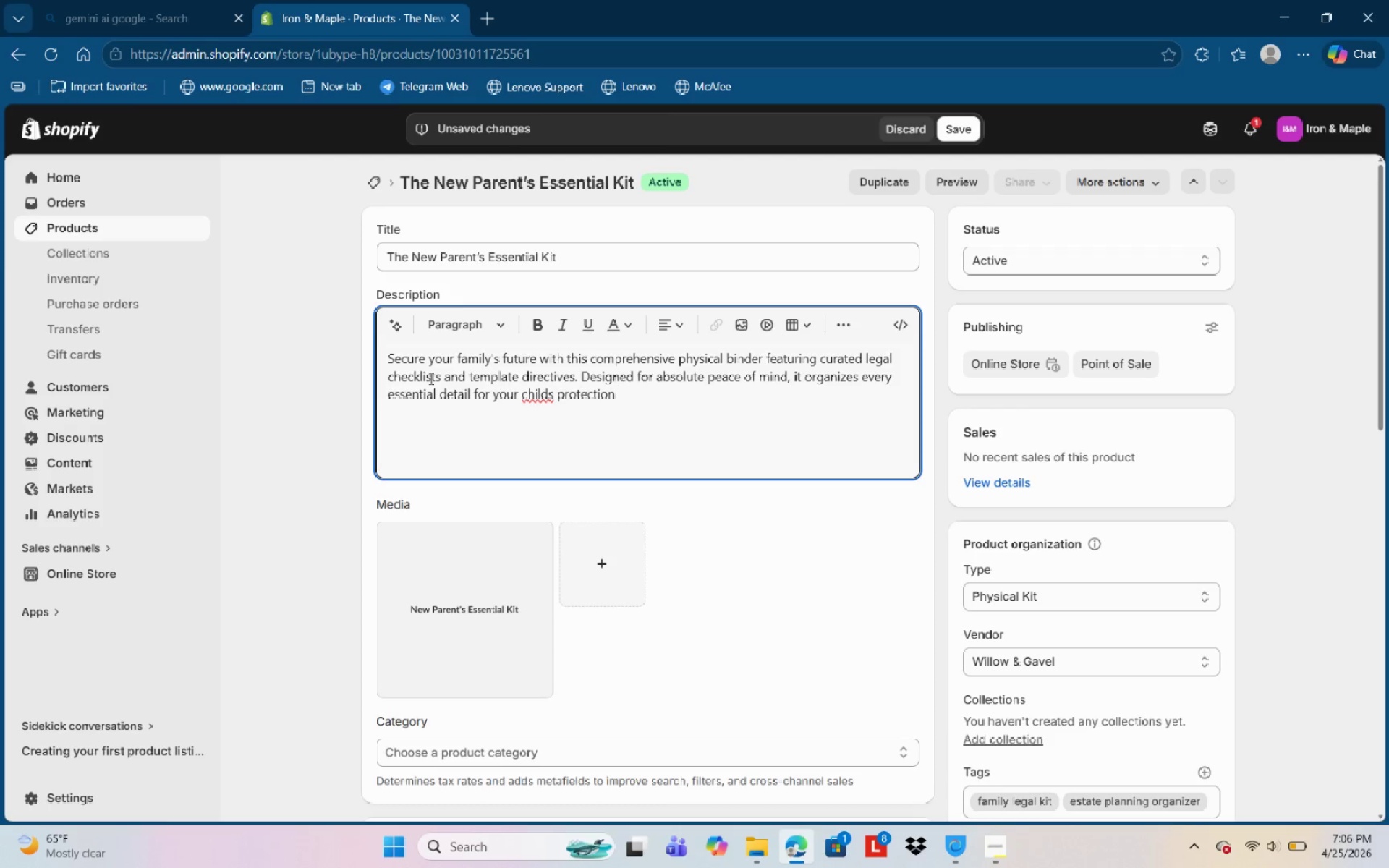 
hold_key(key=D, duration=0.36)
 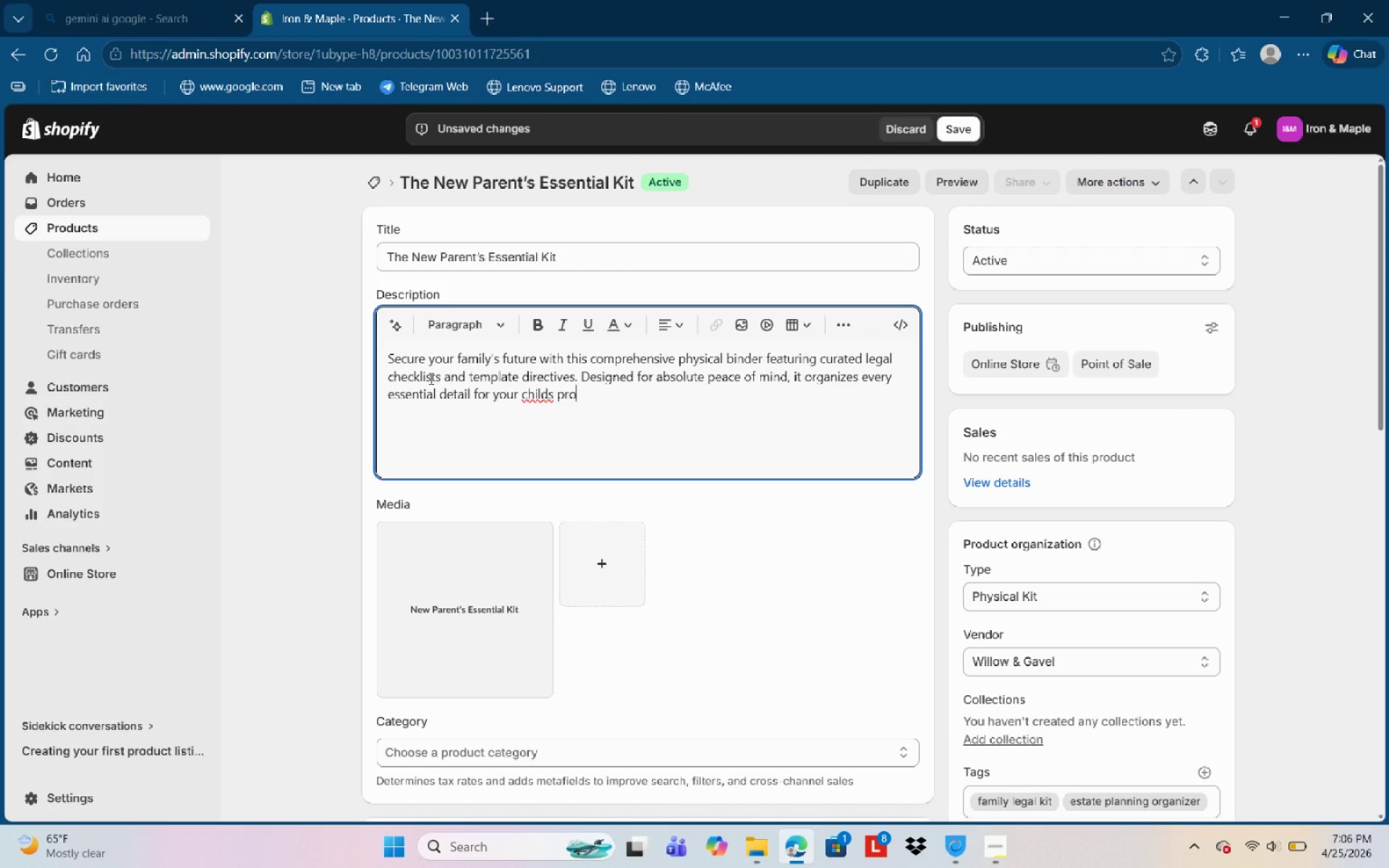 
type(in one accessible )
 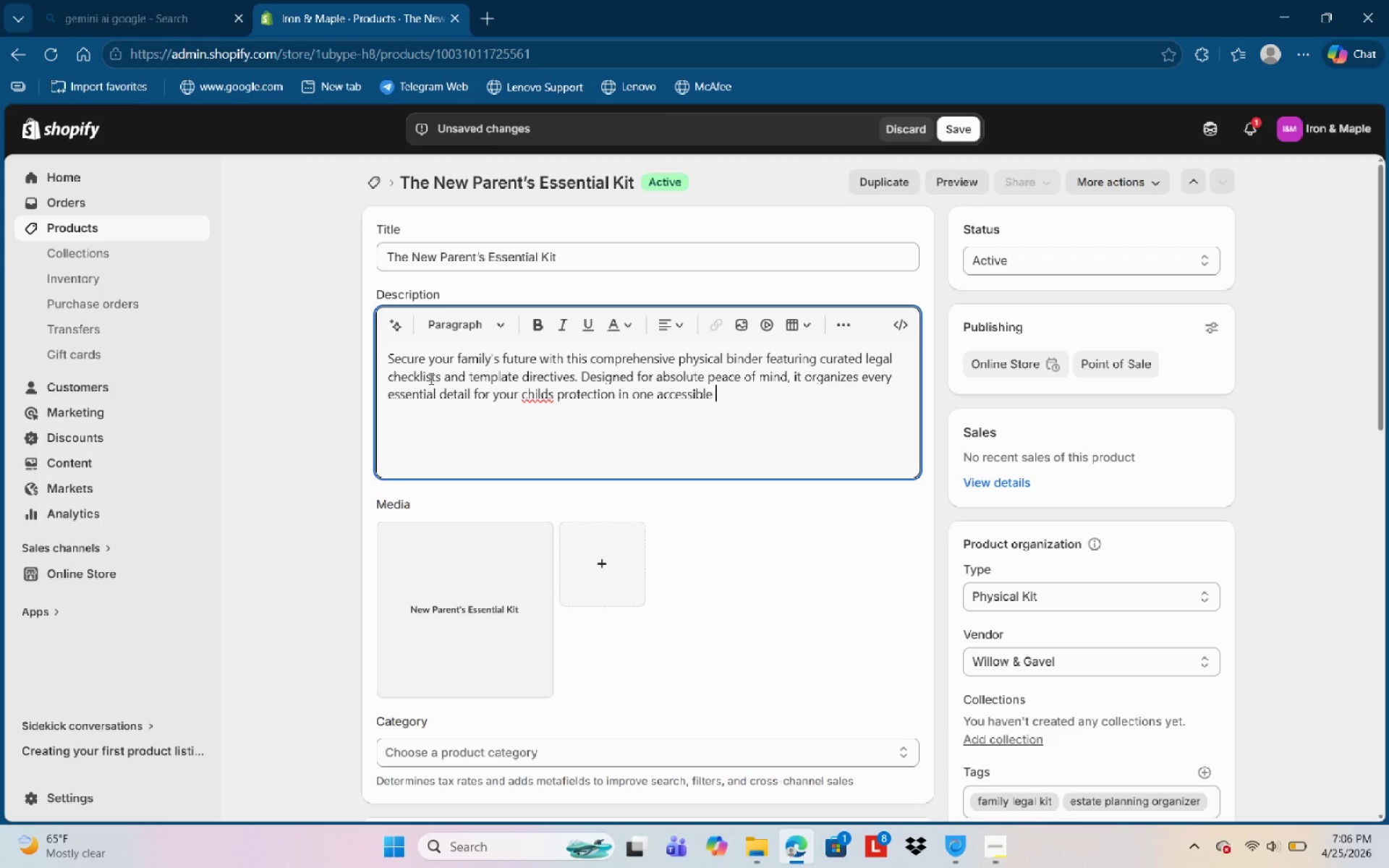 
type(place )
key(Backspace)
type(. ebsu)
key(Backspace)
key(Backspace)
key(Backspace)
type(nsure)
 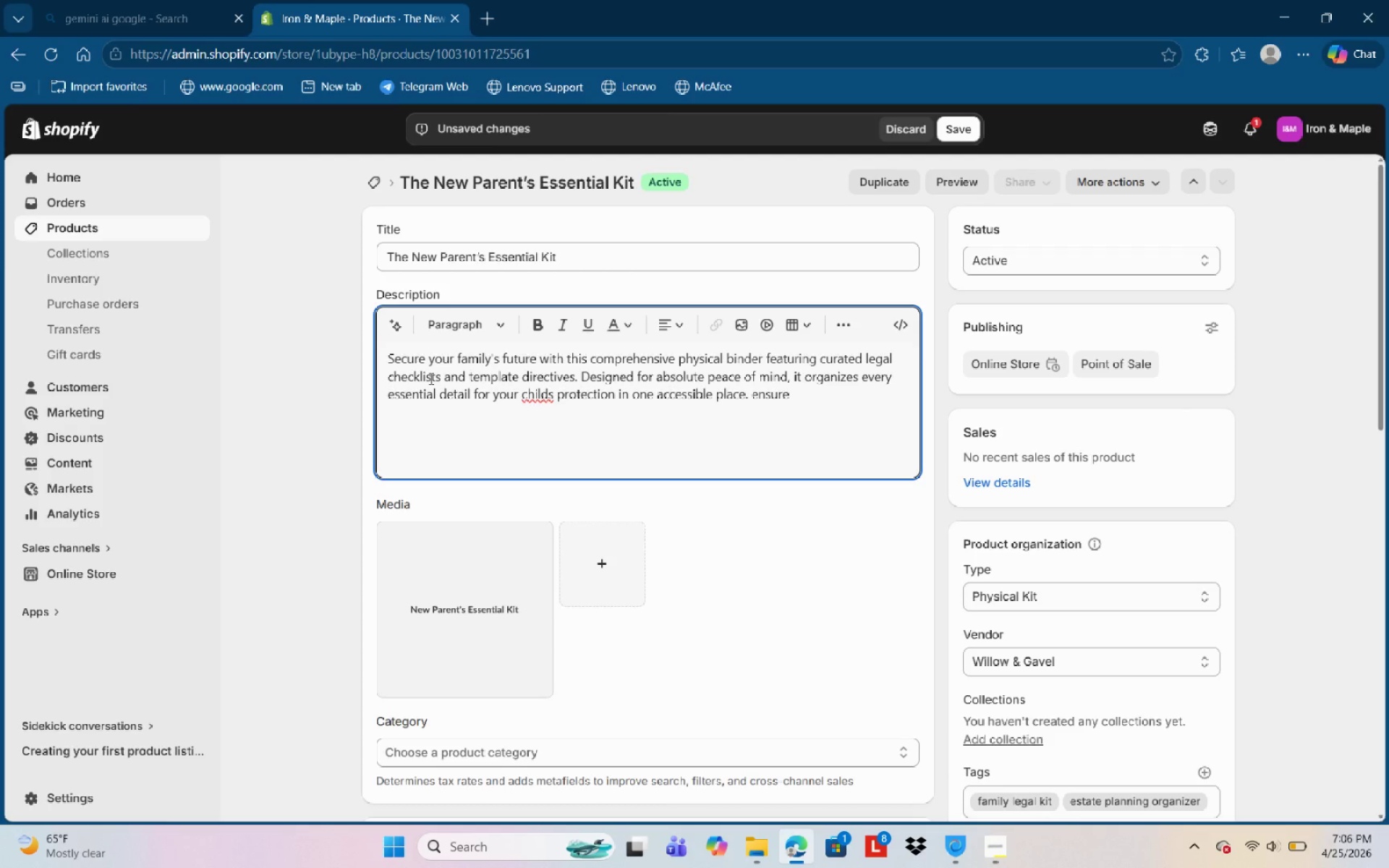 
wait(6.8)
 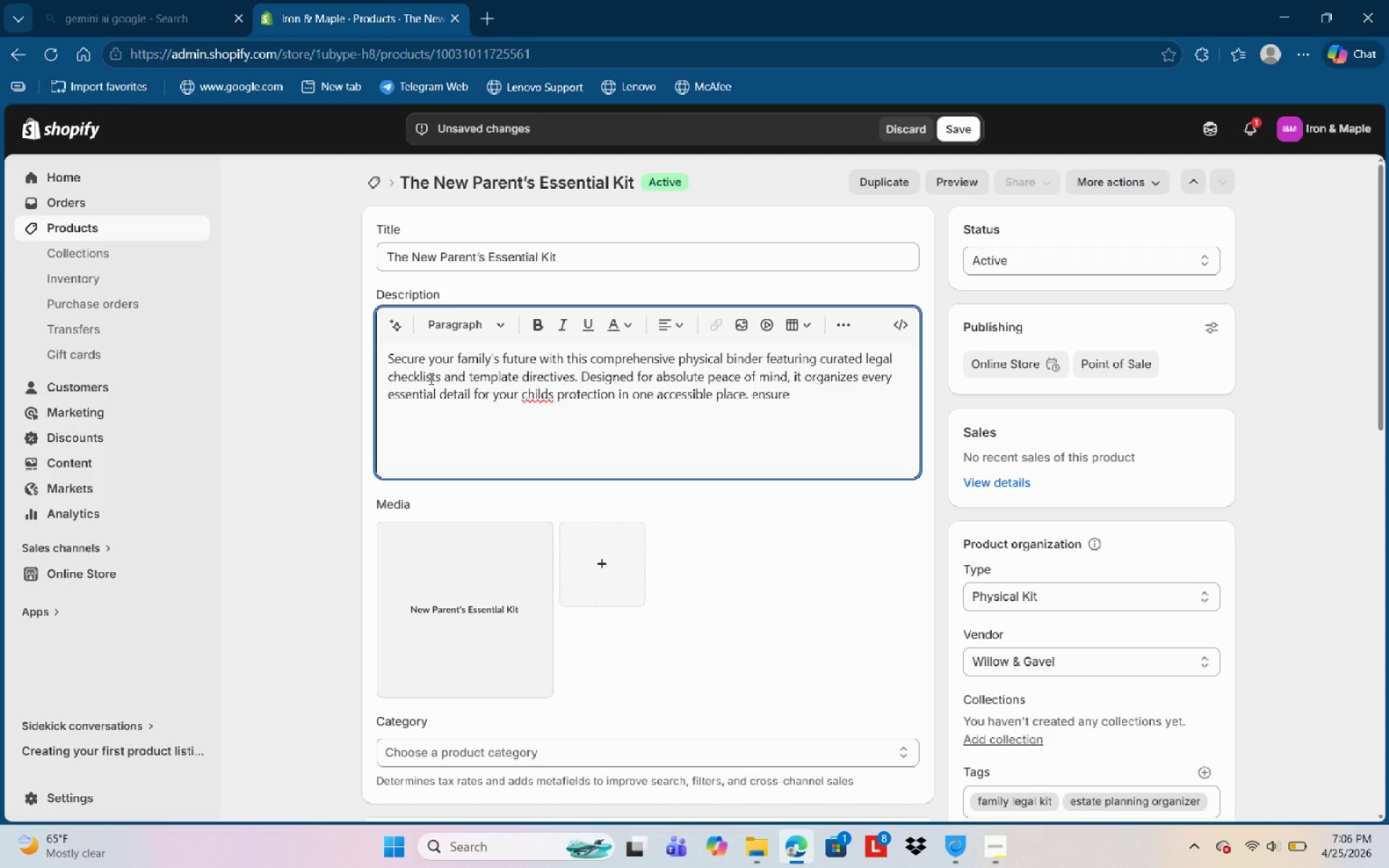 
type( your legacu )
key(Backspace)
key(Backspace)
type(y is structured and professional before you ever step foot into an attroney's )
 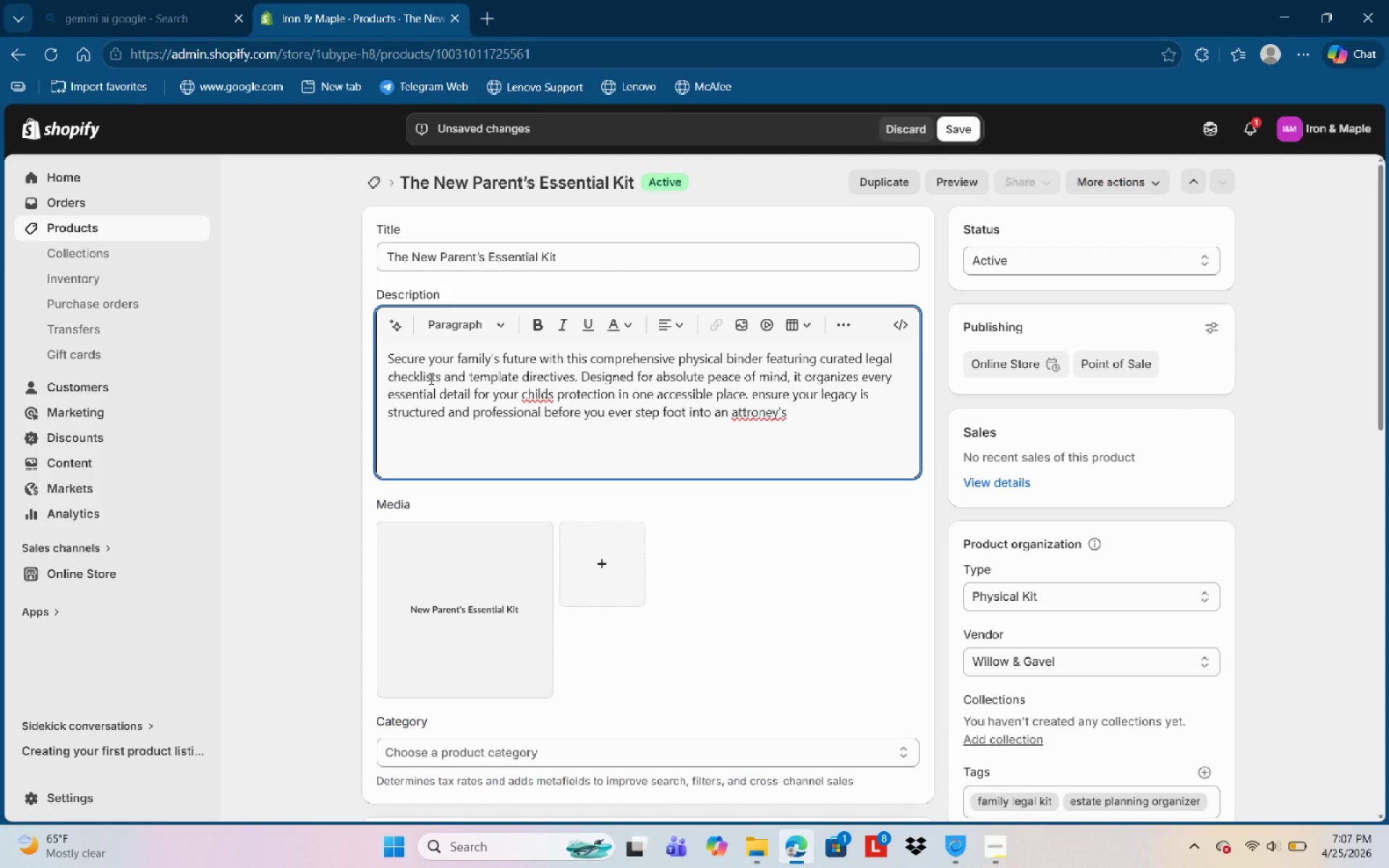 
wait(6.33)
 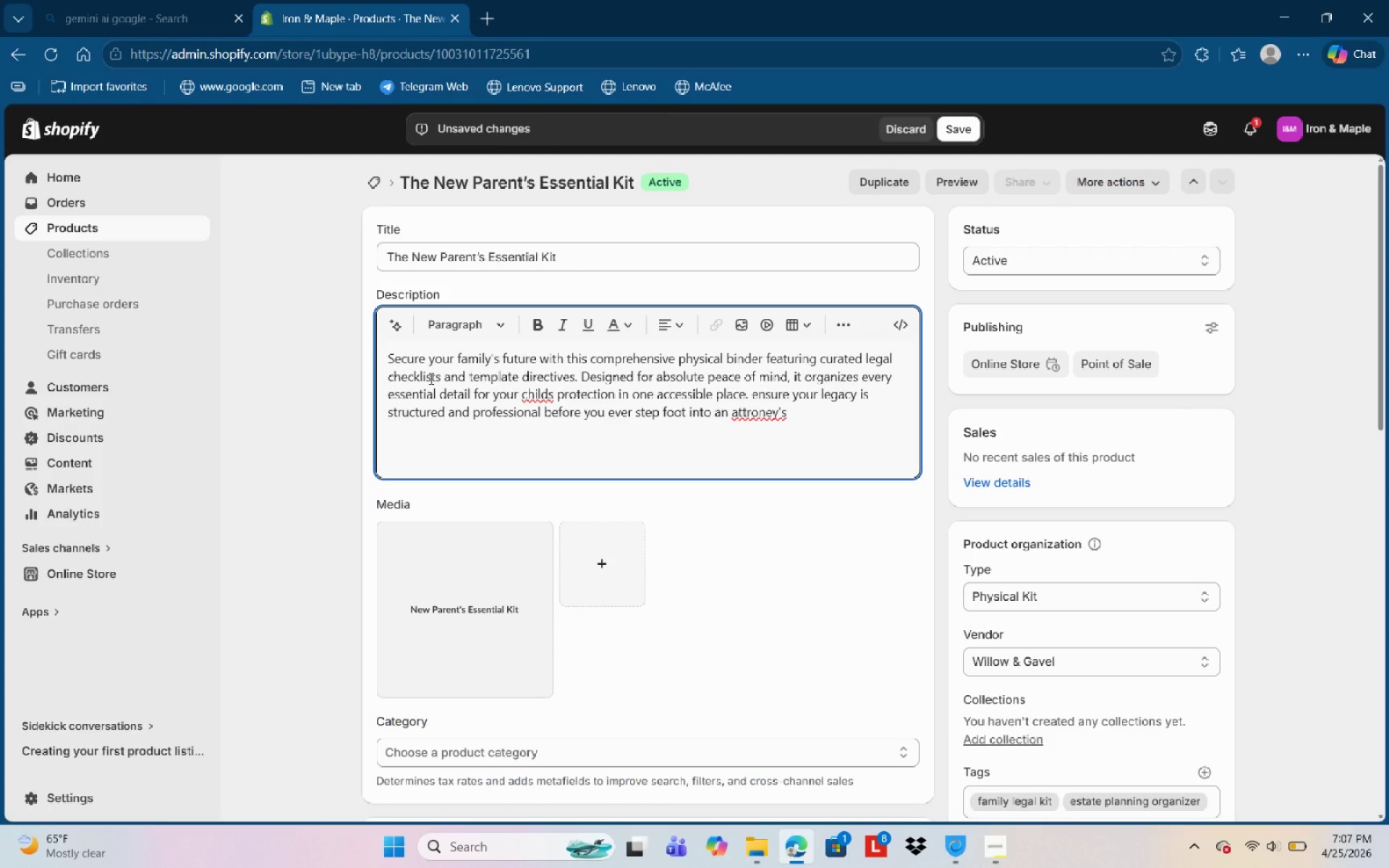 
type(offc)
key(Backspace)
type(ice.)
 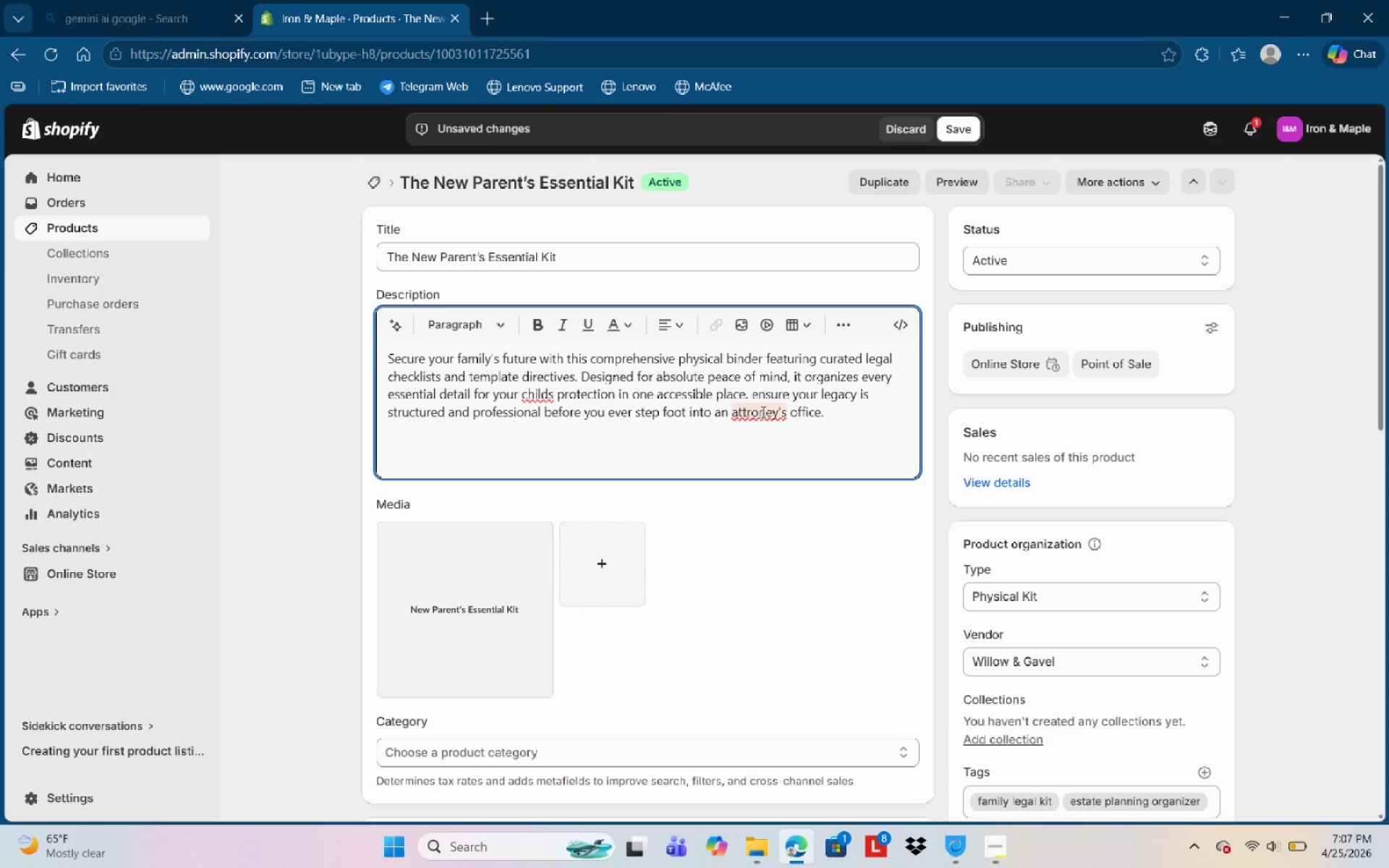 
left_click([763, 411])
 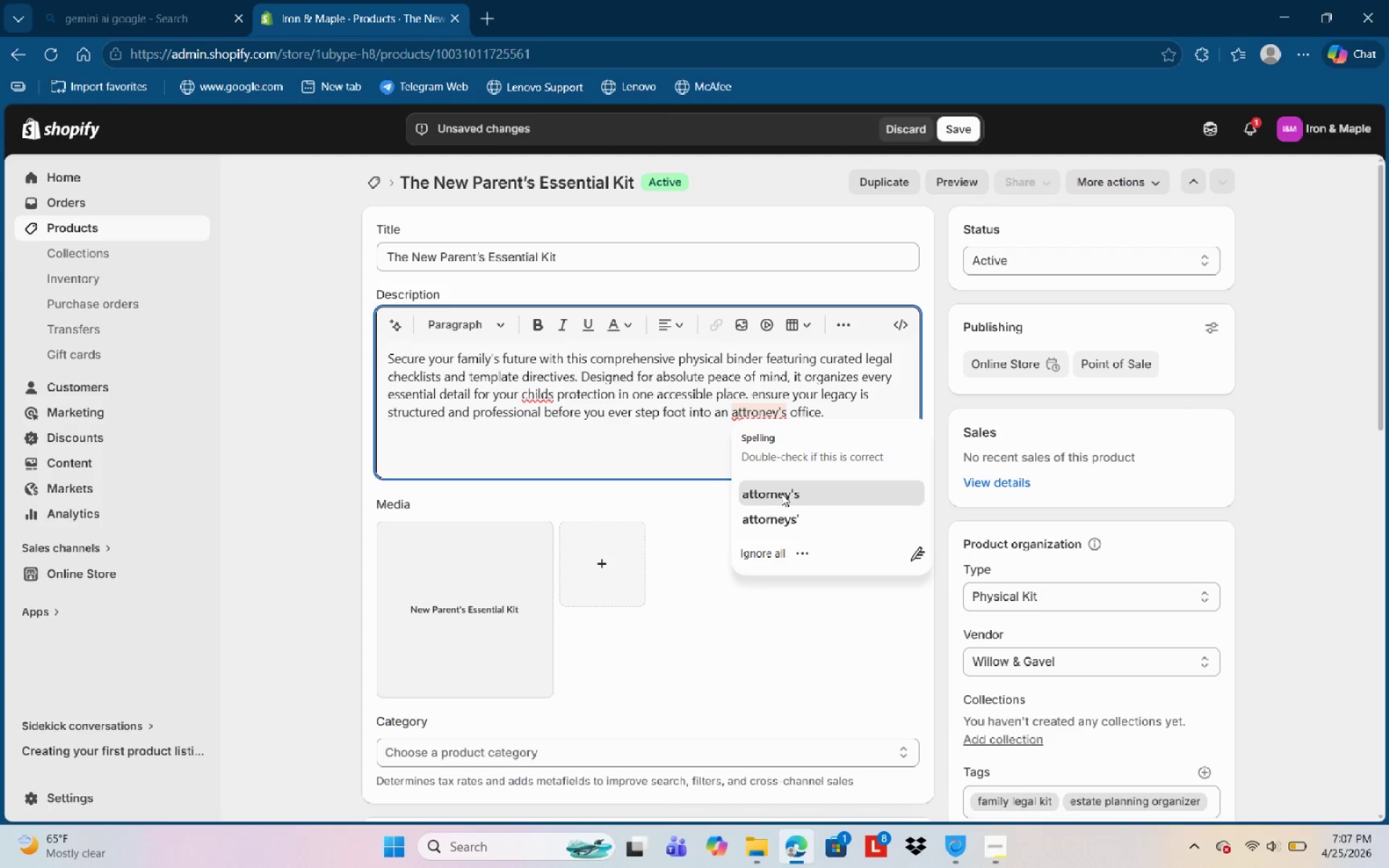 
left_click([781, 497])
 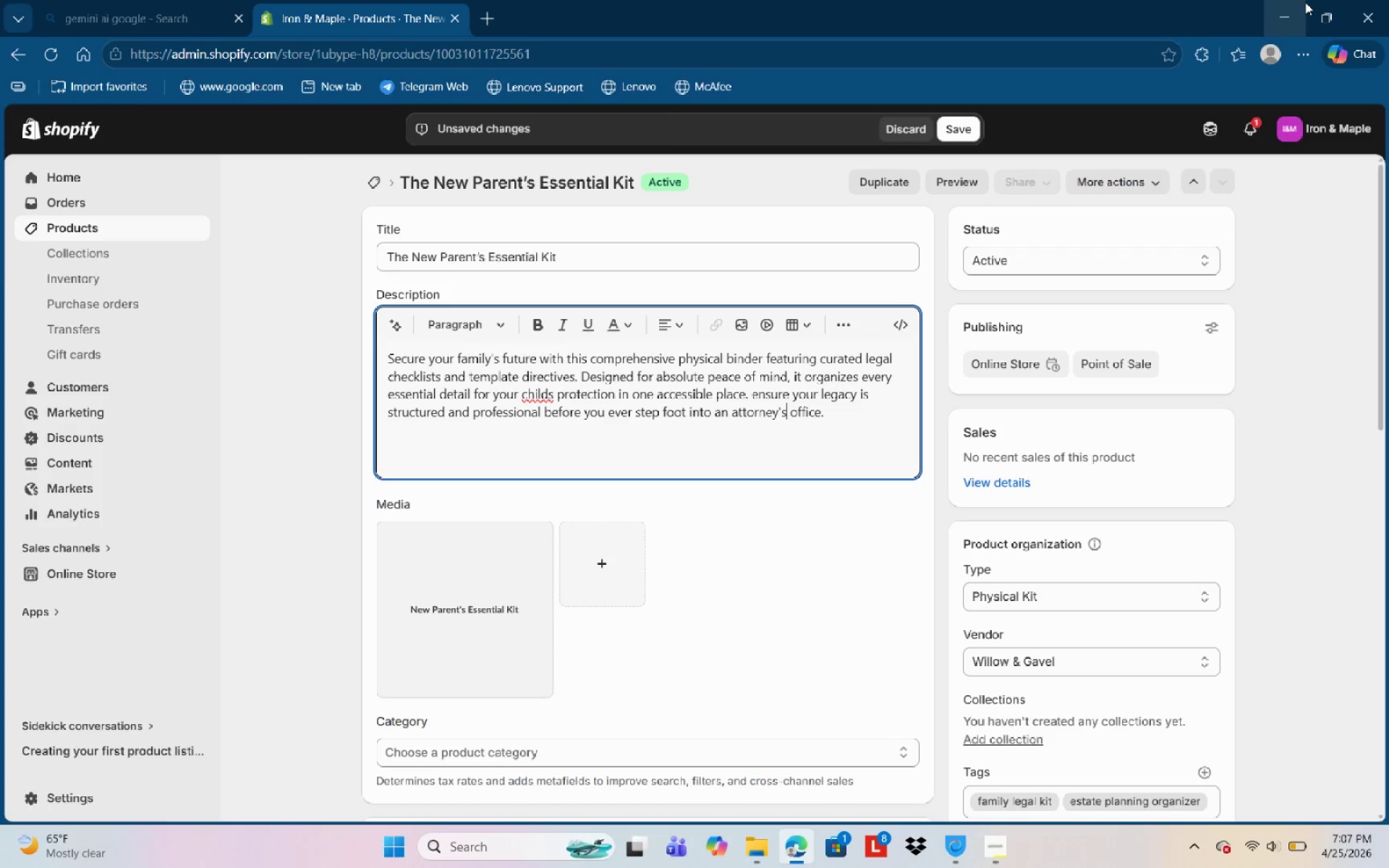 
wait(27.97)
 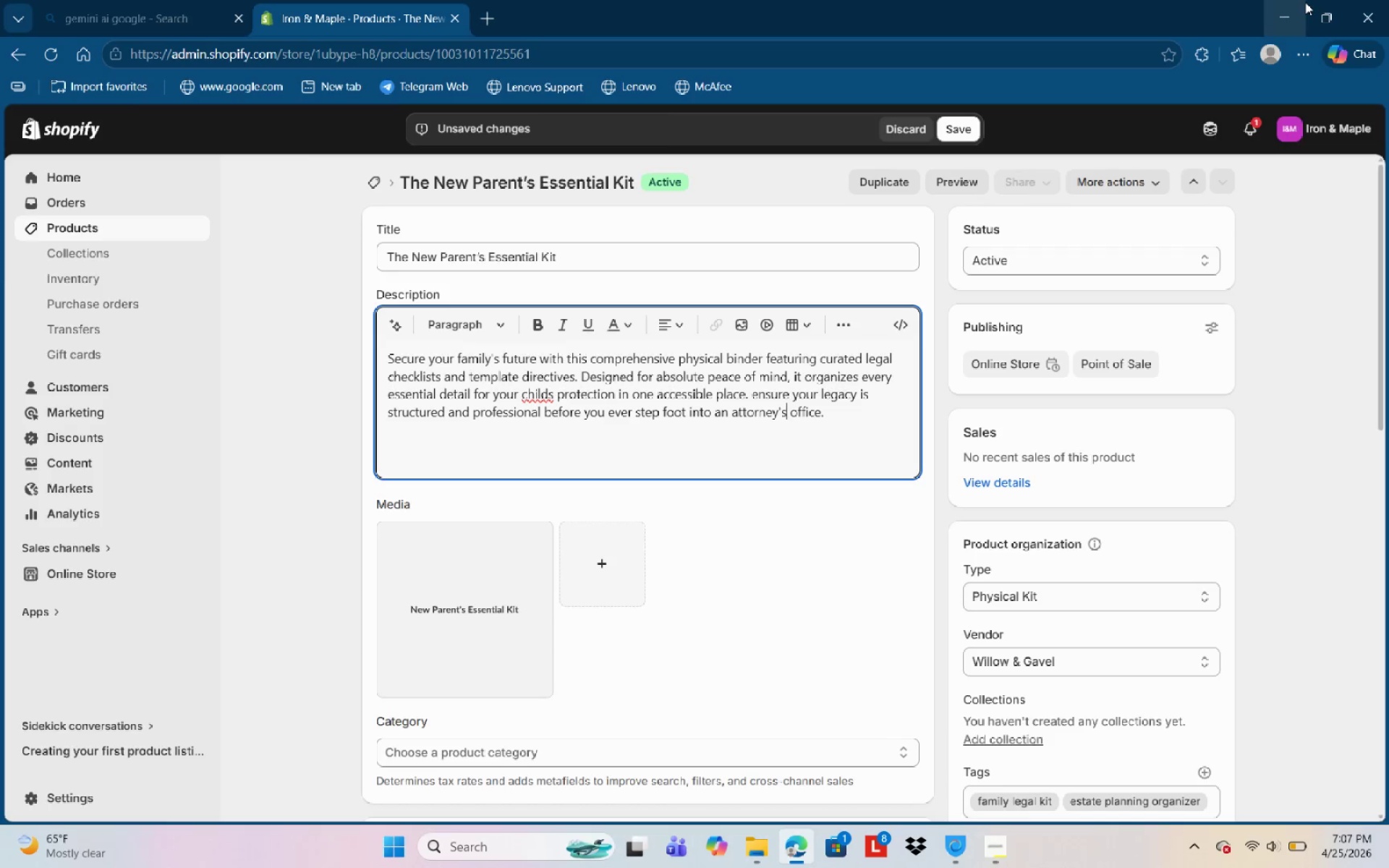 
left_click([553, 400])
 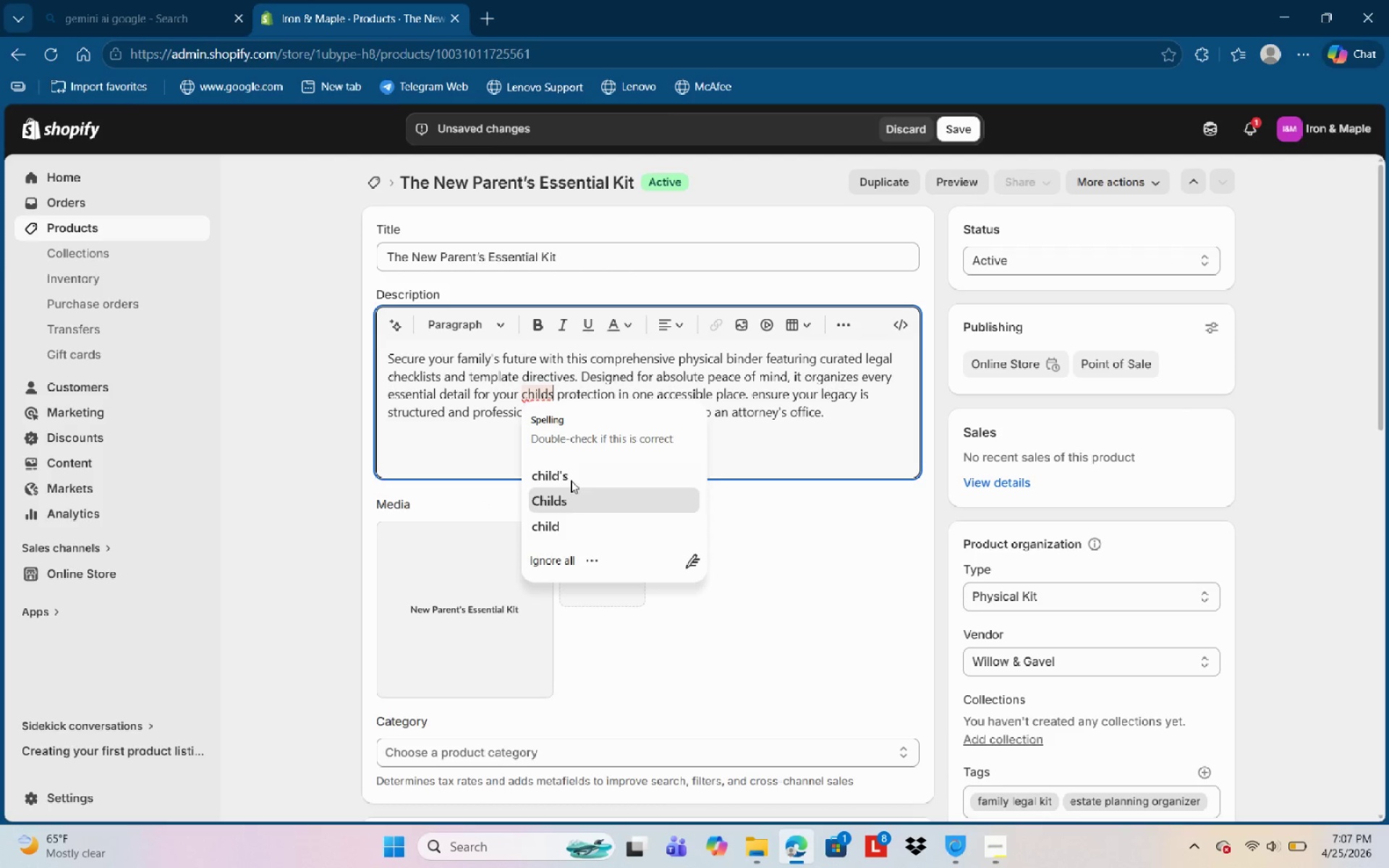 
left_click([571, 475])
 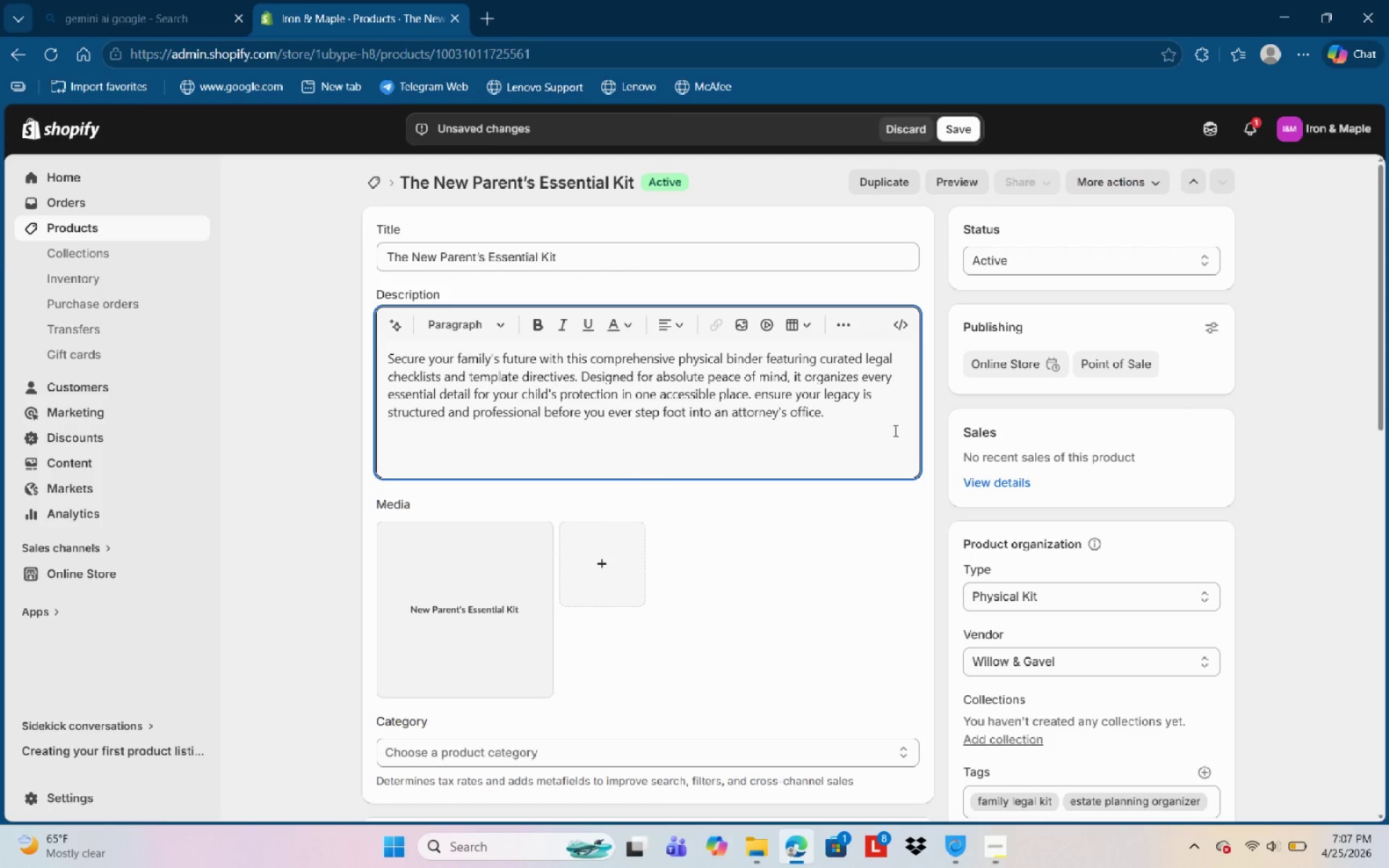 
left_click([888, 430])
 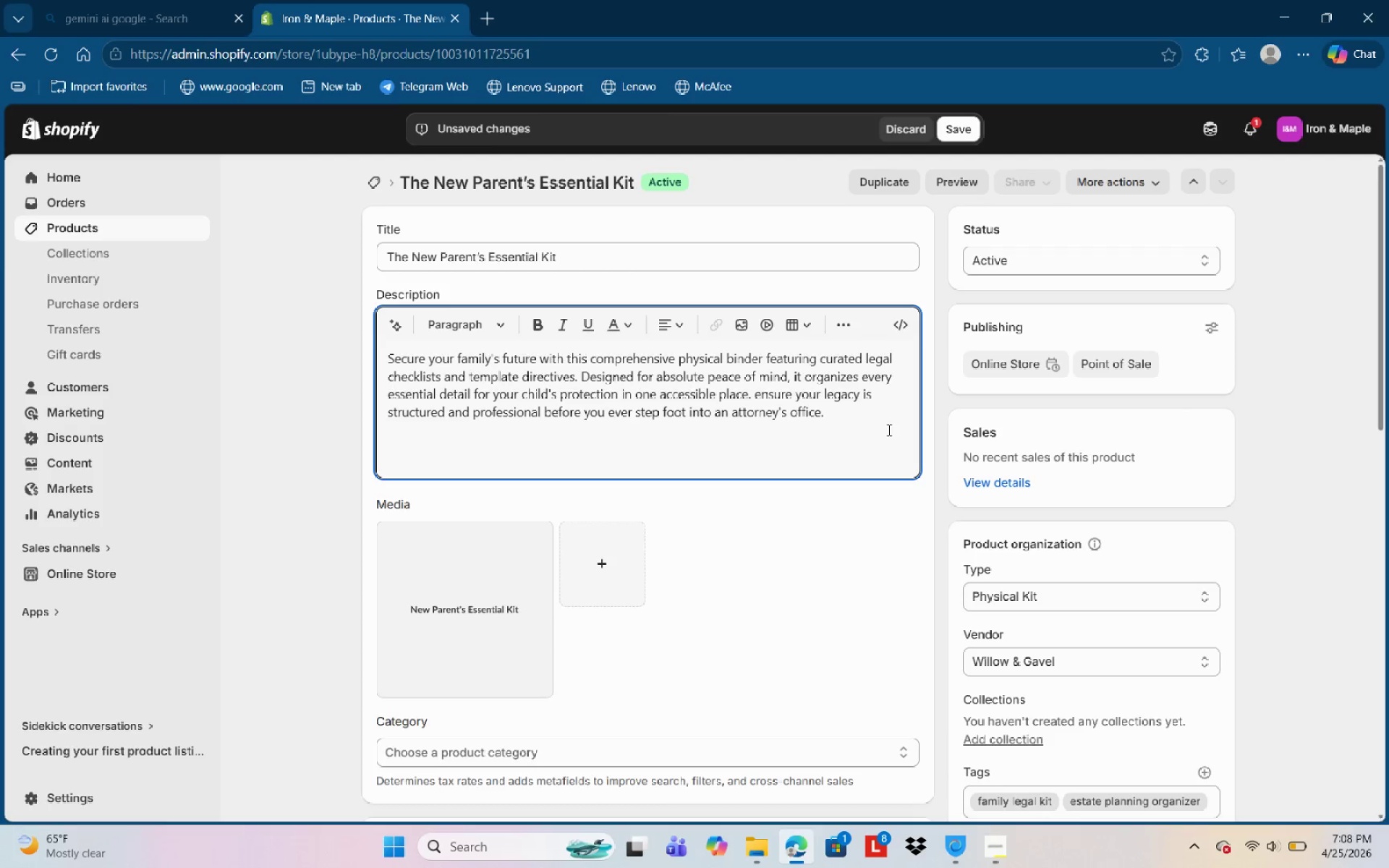 
wait(18.58)
 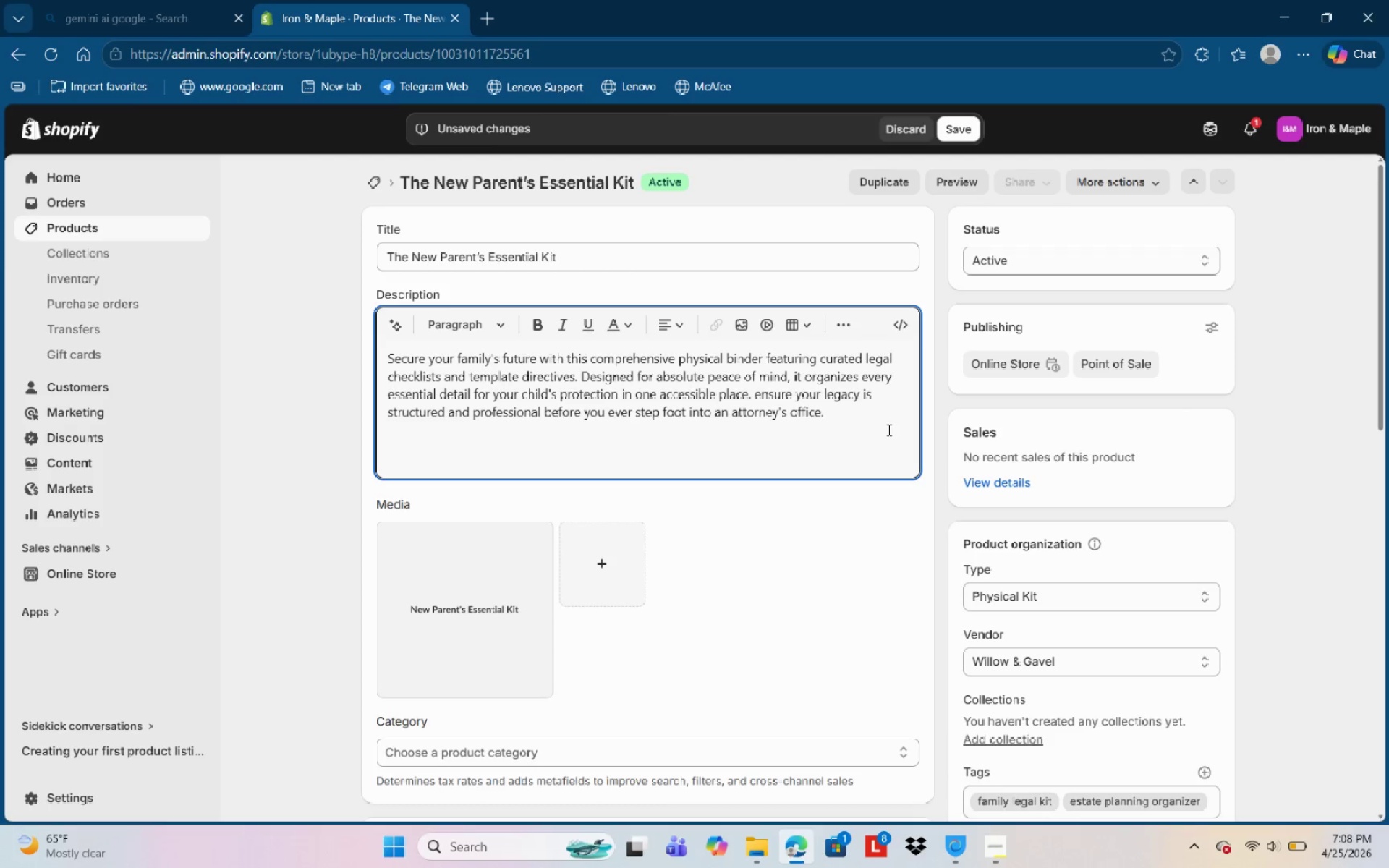 
left_click([825, 422])
 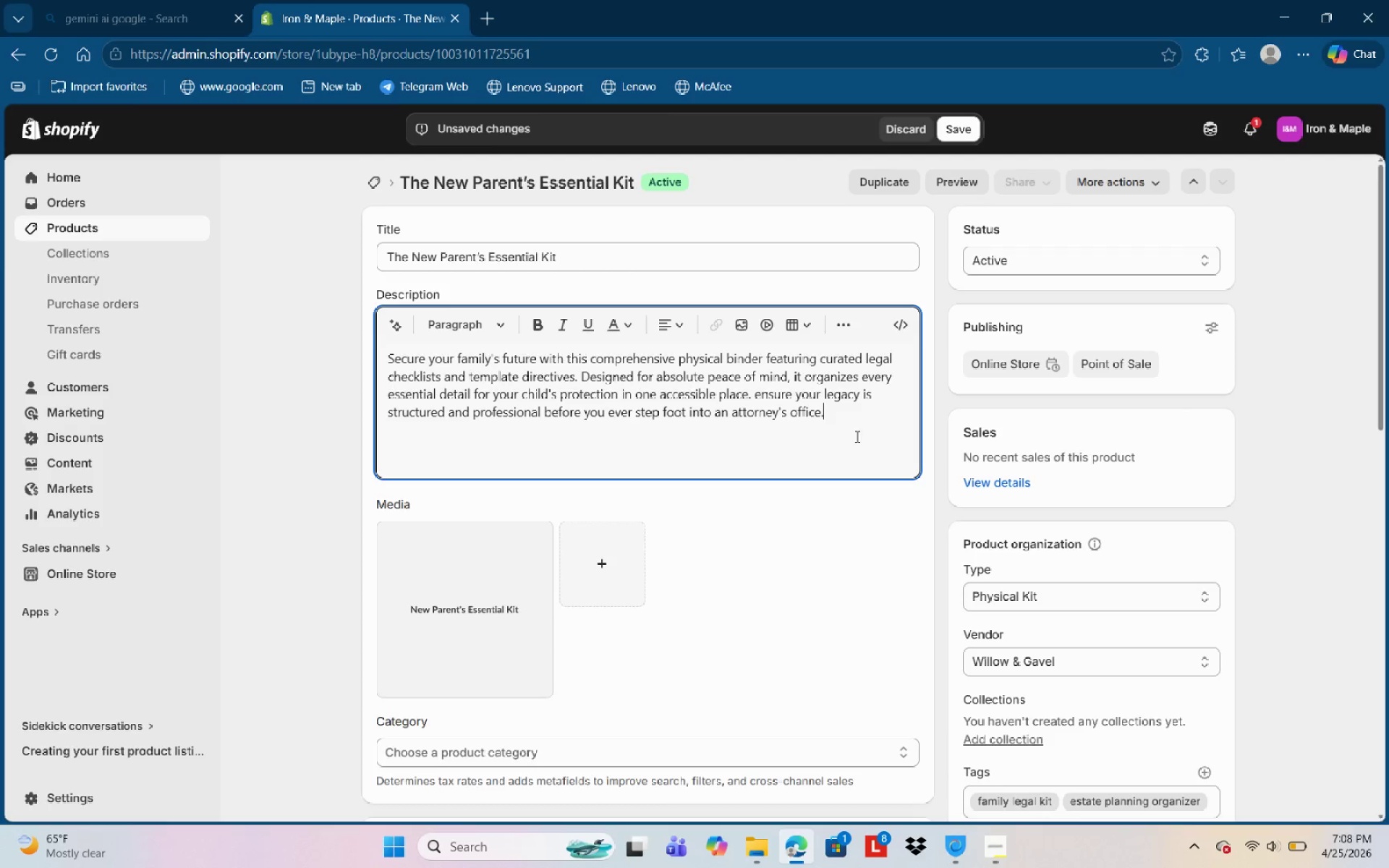 
left_click([856, 436])
 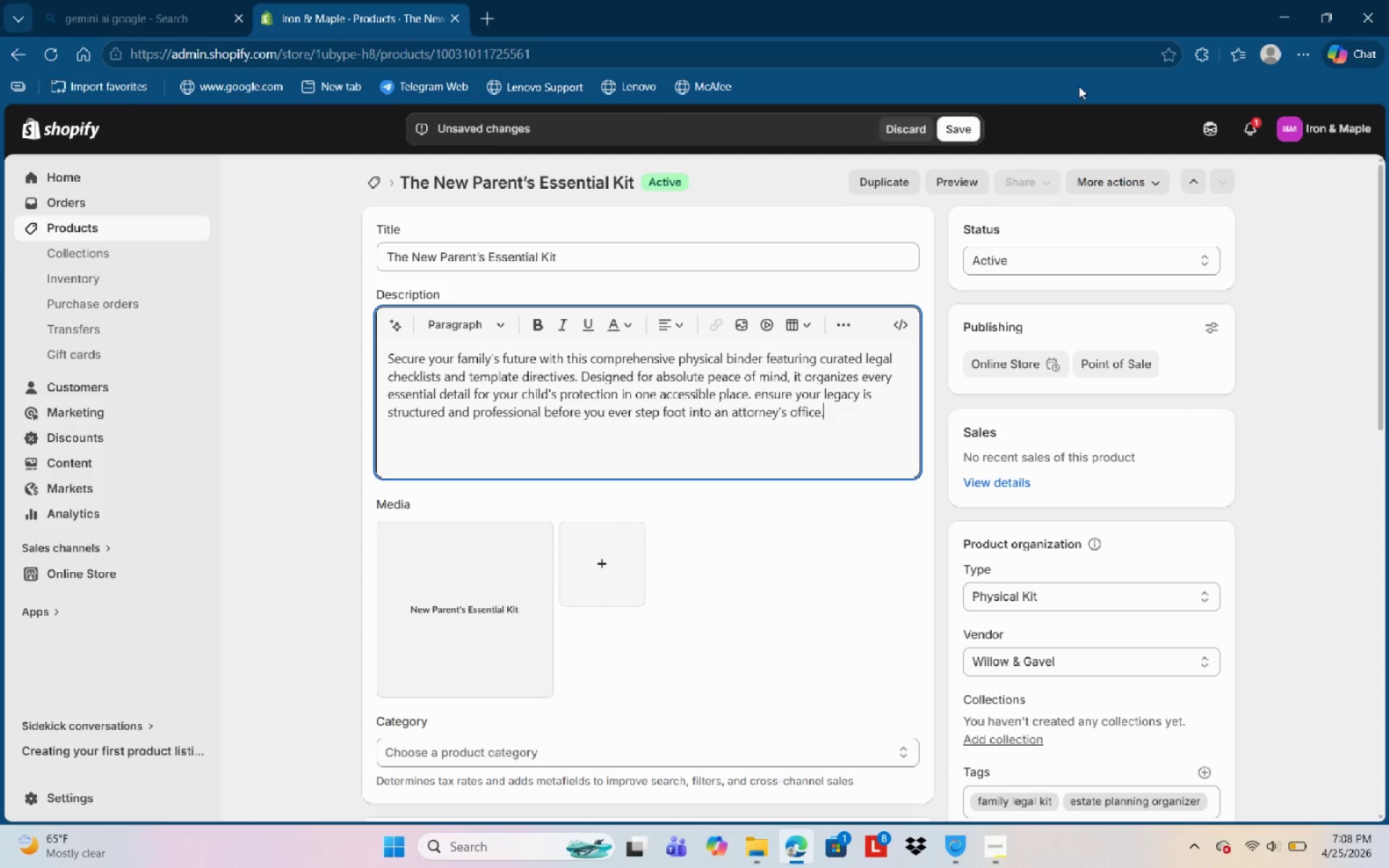 
left_click([953, 128])
 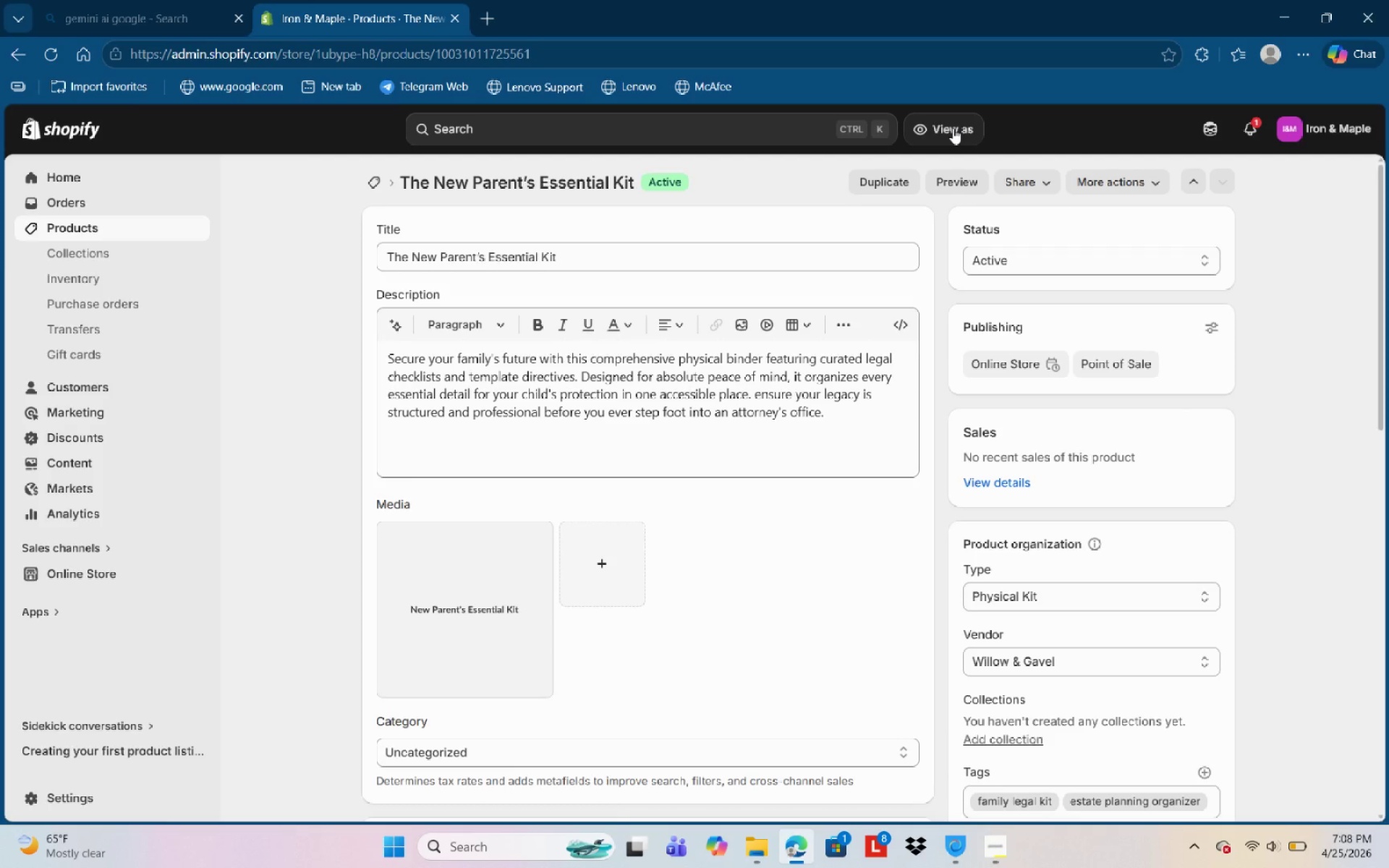 
wait(19.03)
 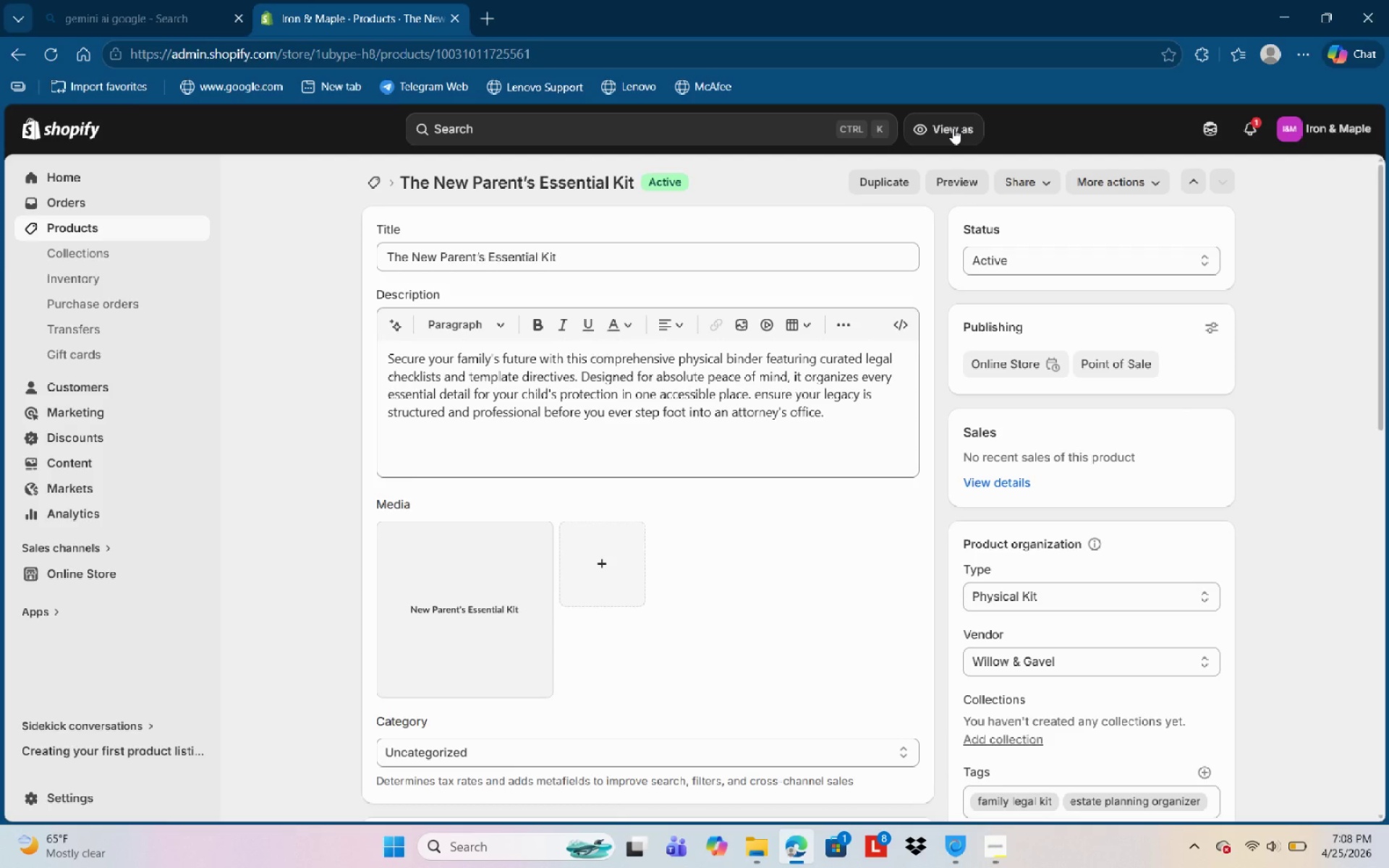 
left_click([149, 226])
 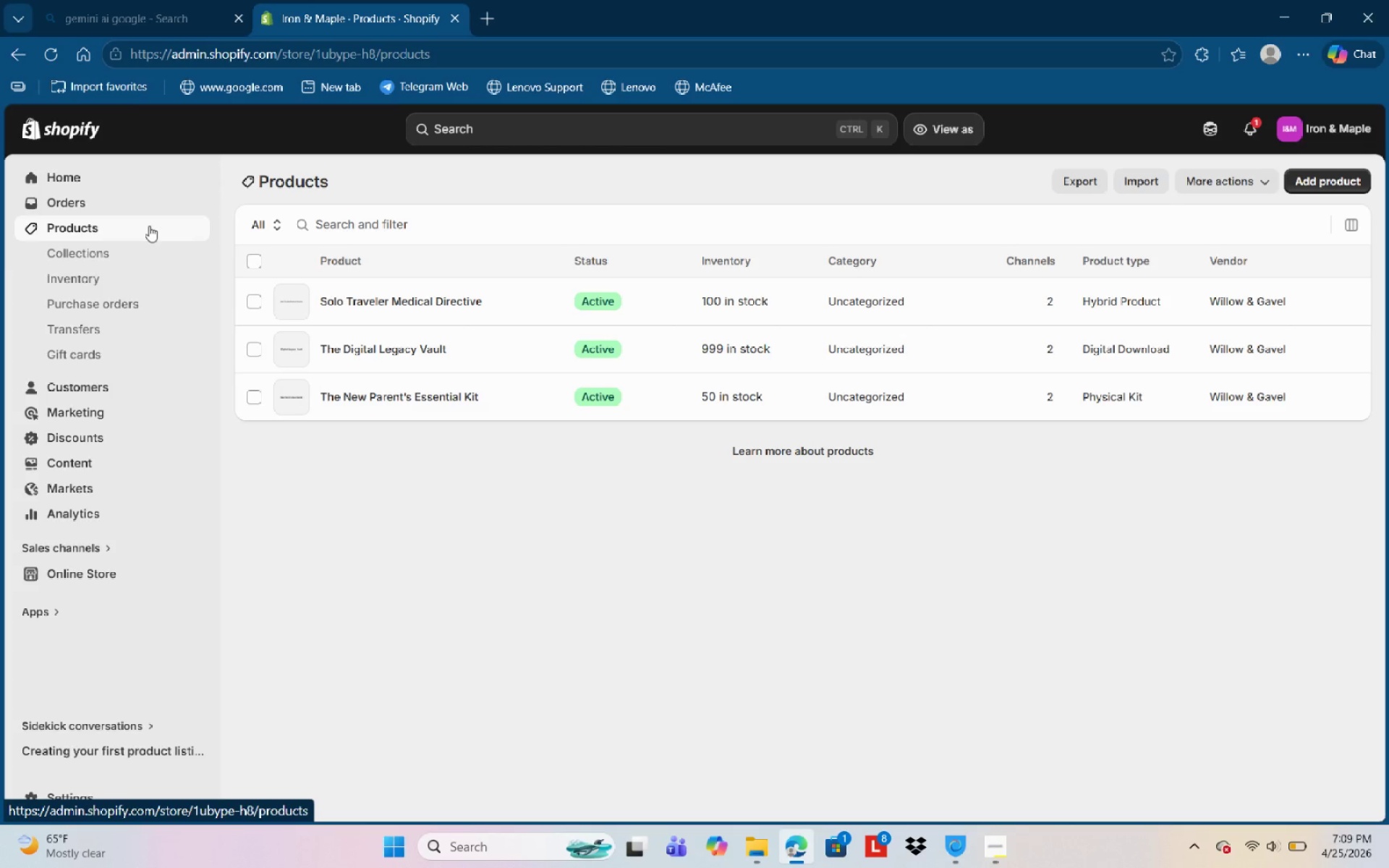 
wait(58.89)
 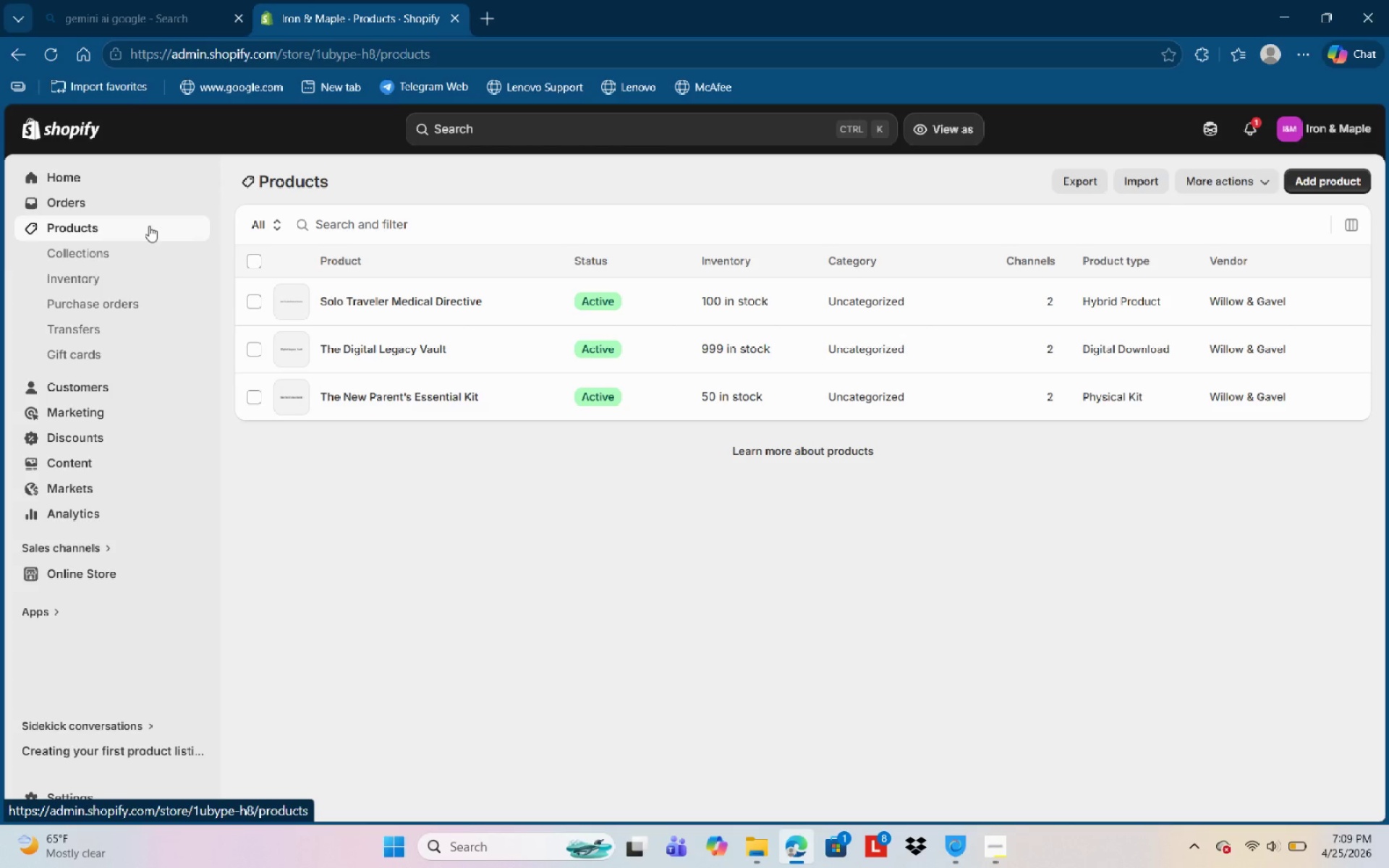 
left_click([992, 850])